 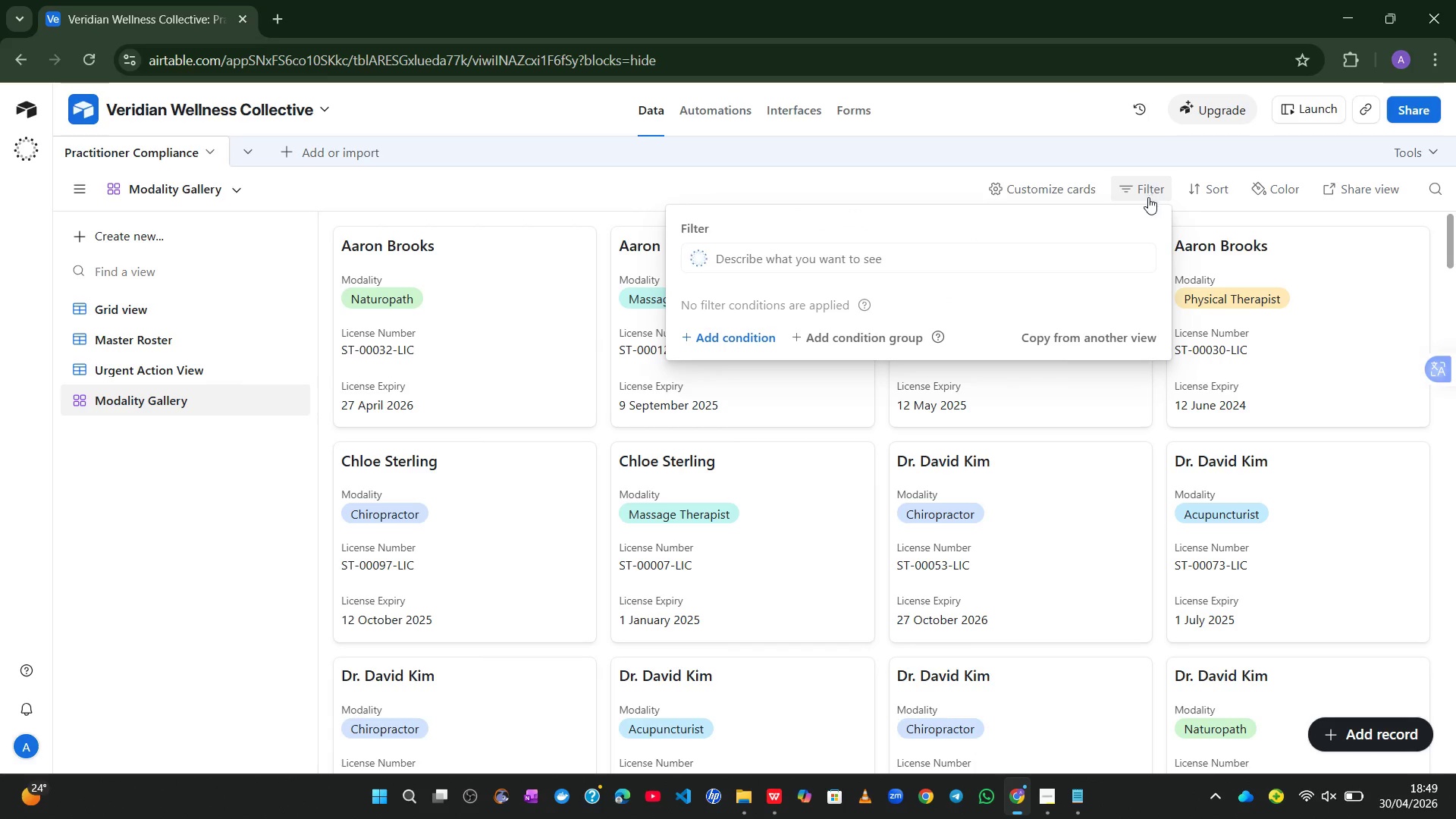 
left_click([747, 338])
 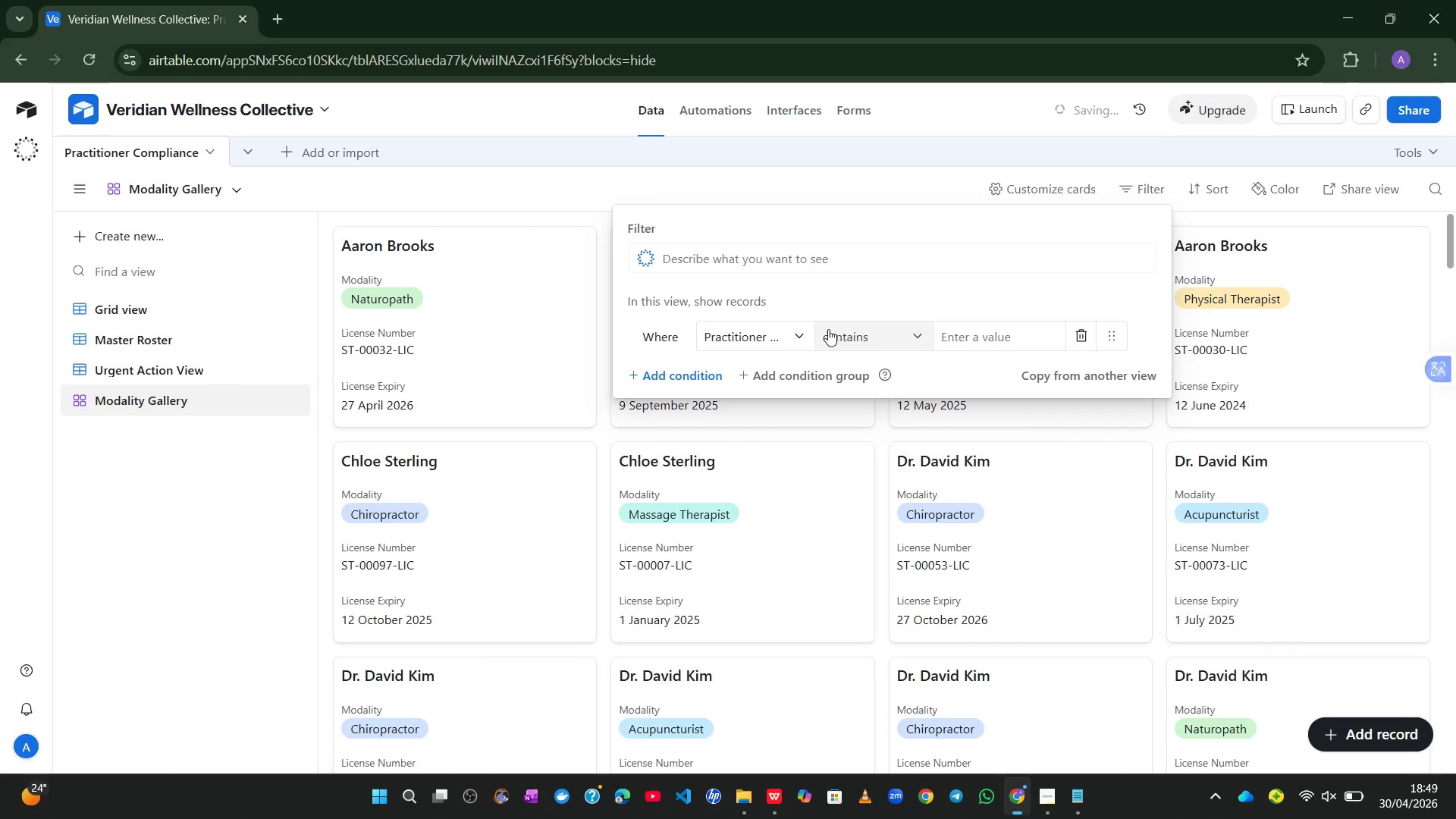 
left_click([803, 335])
 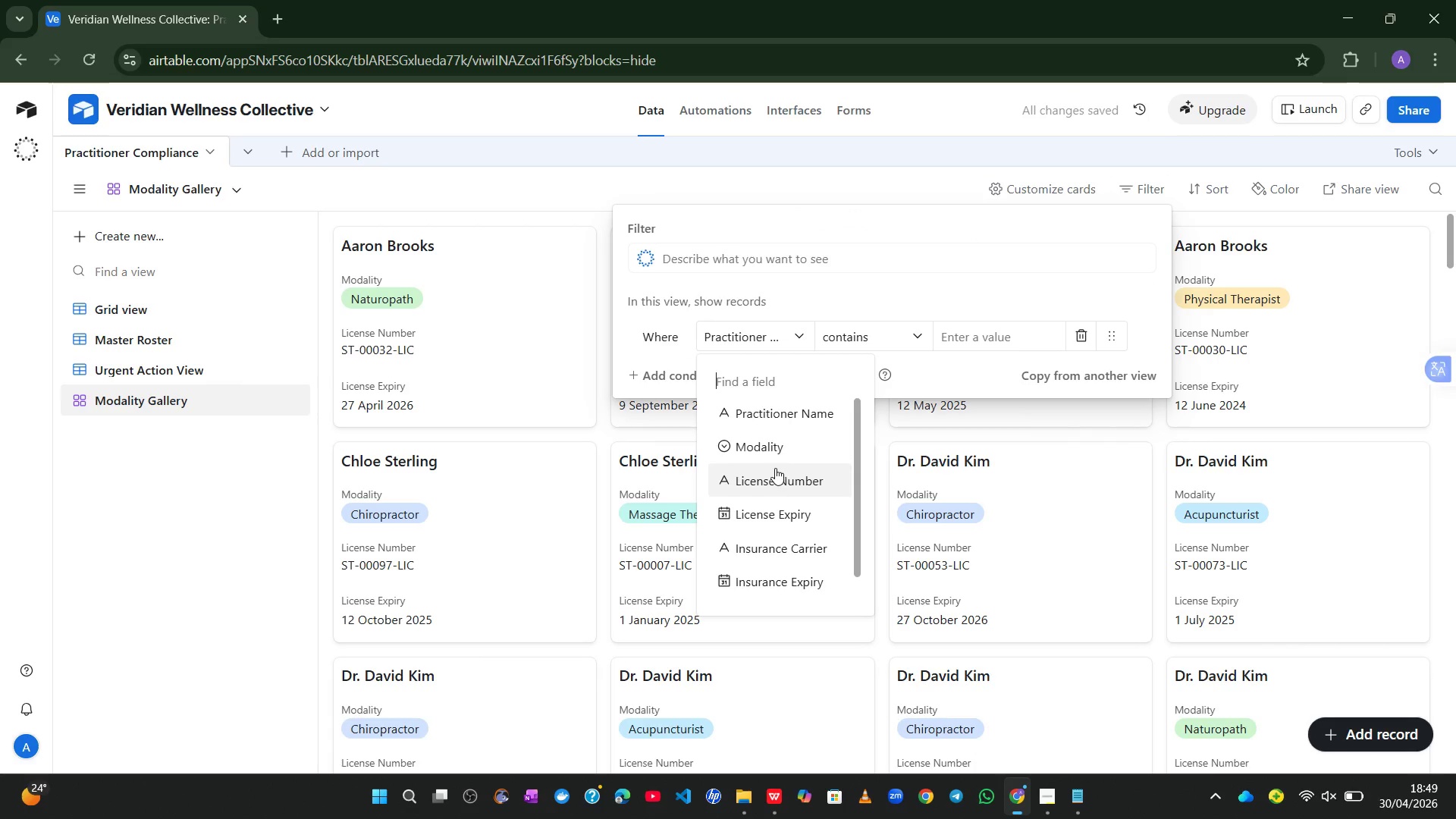 
left_click([761, 450])
 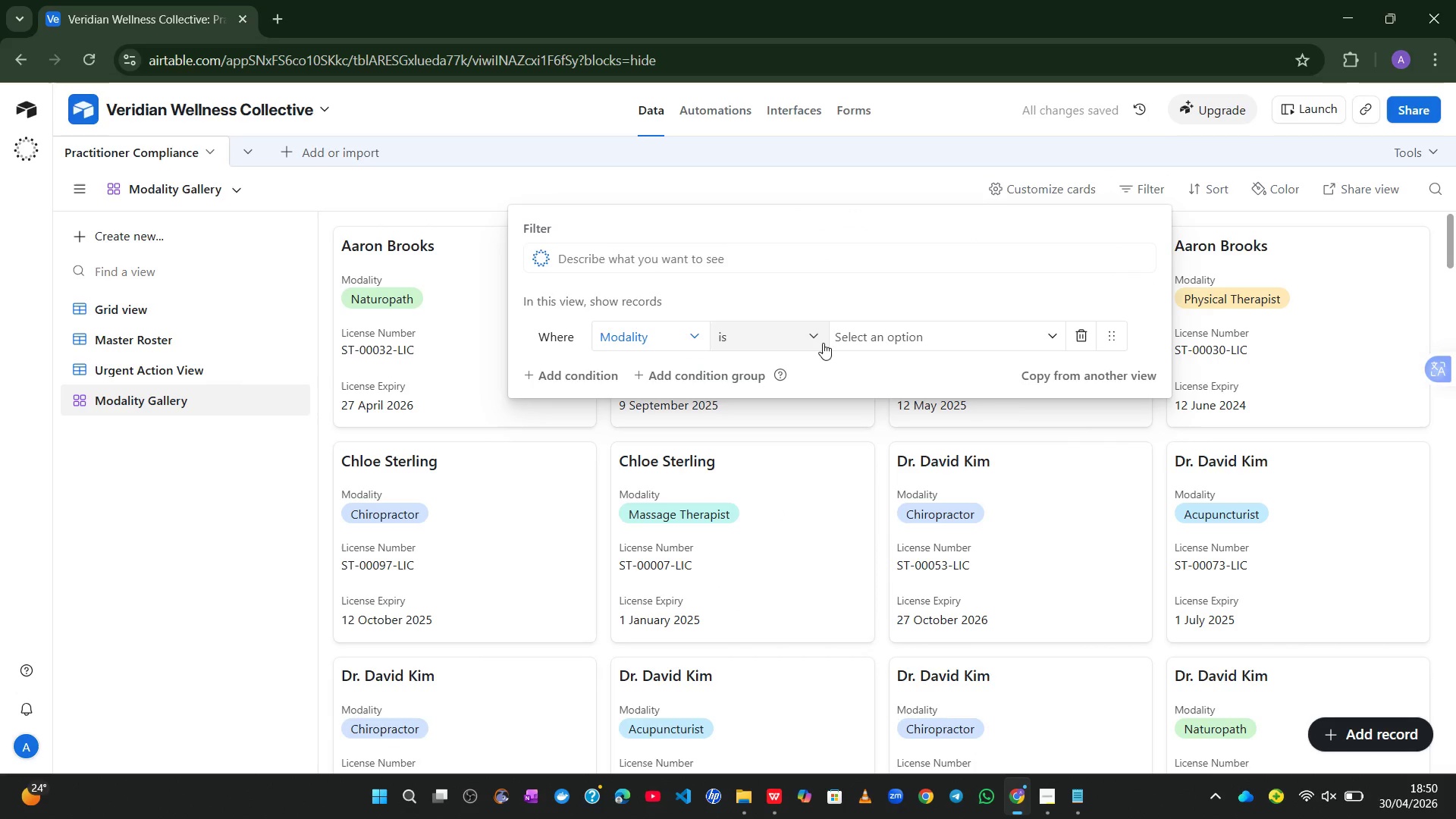 
left_click([823, 343])
 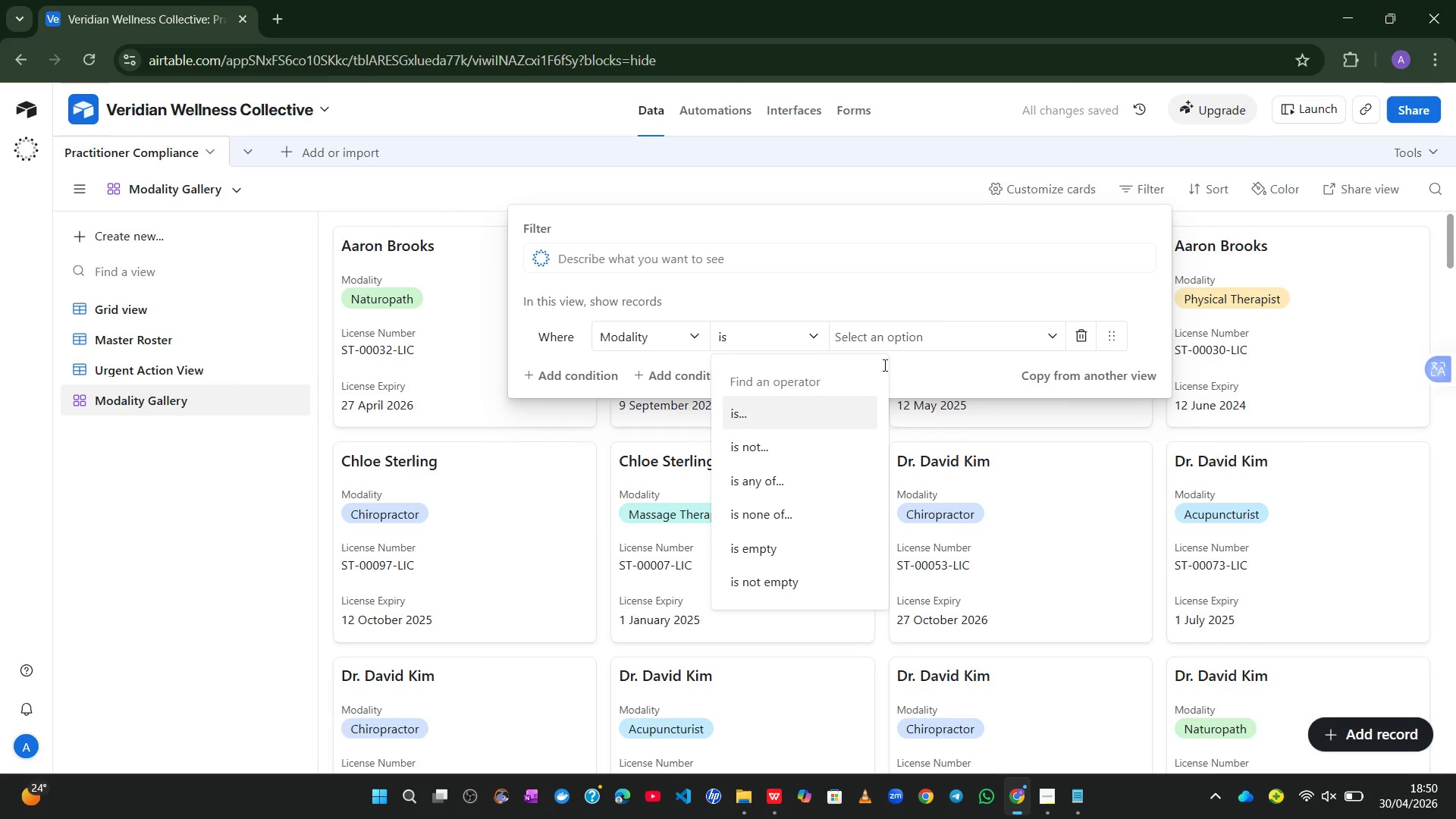 
left_click([938, 332])
 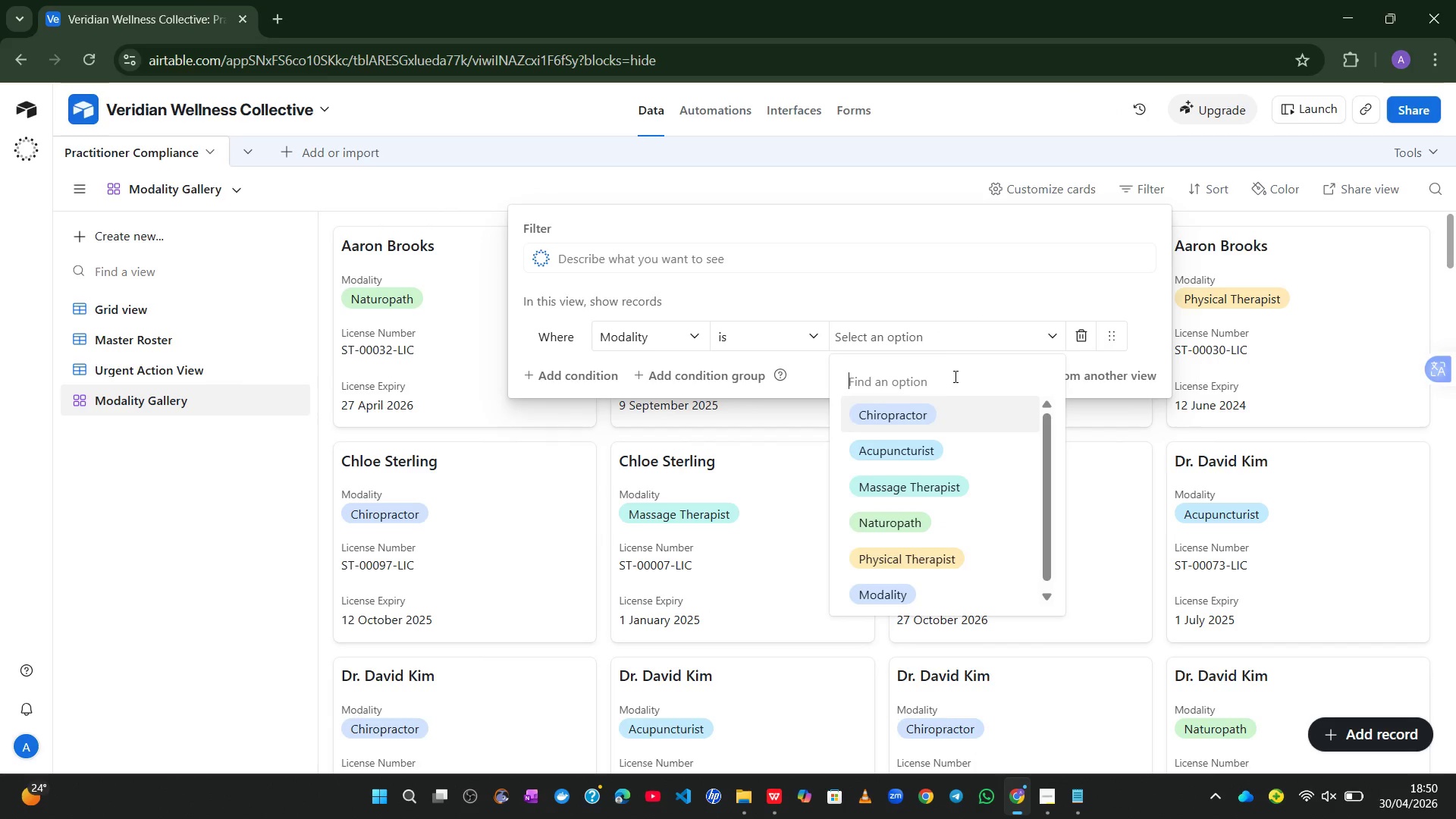 
left_click([916, 404])
 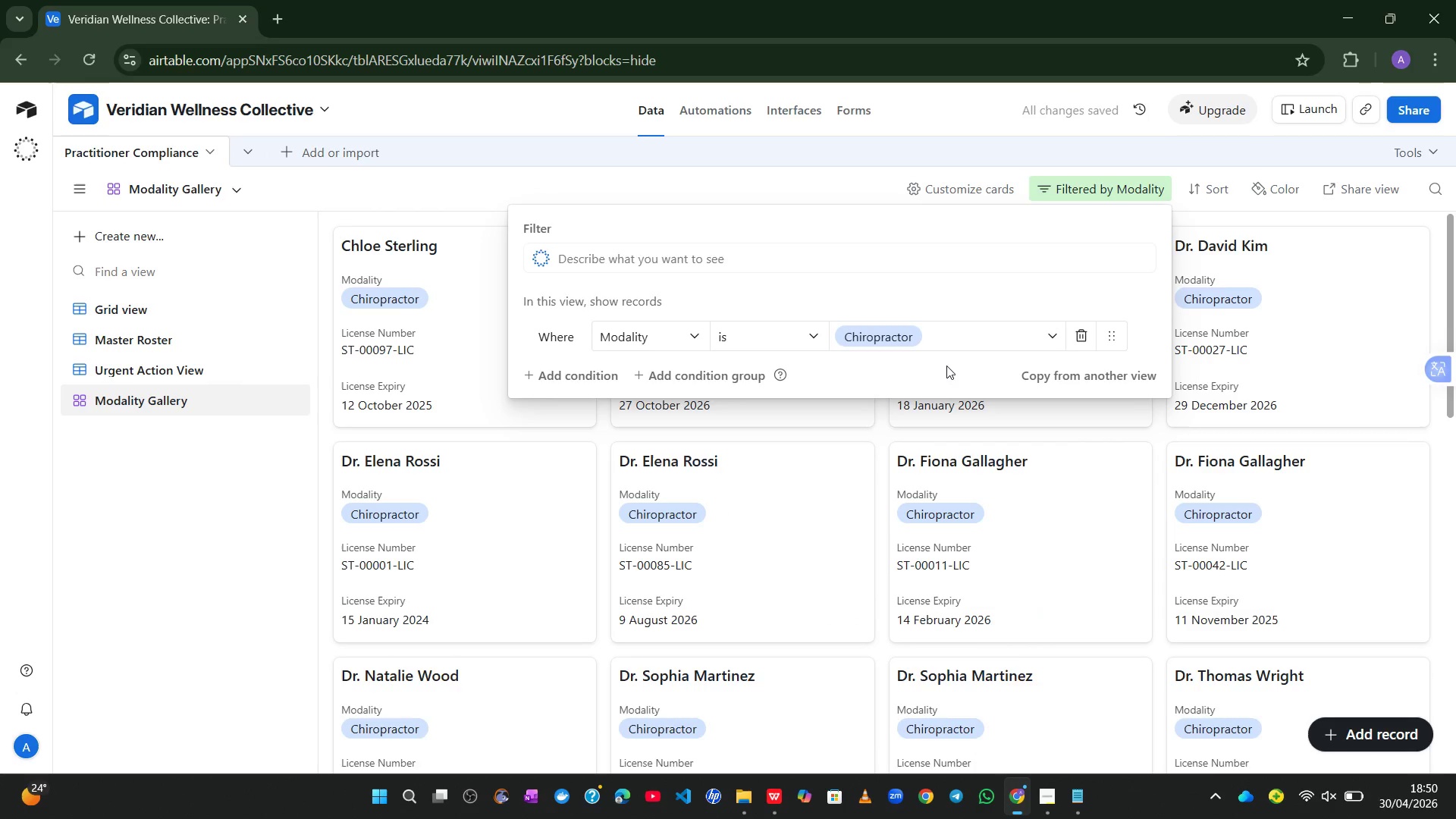 
left_click([976, 340])
 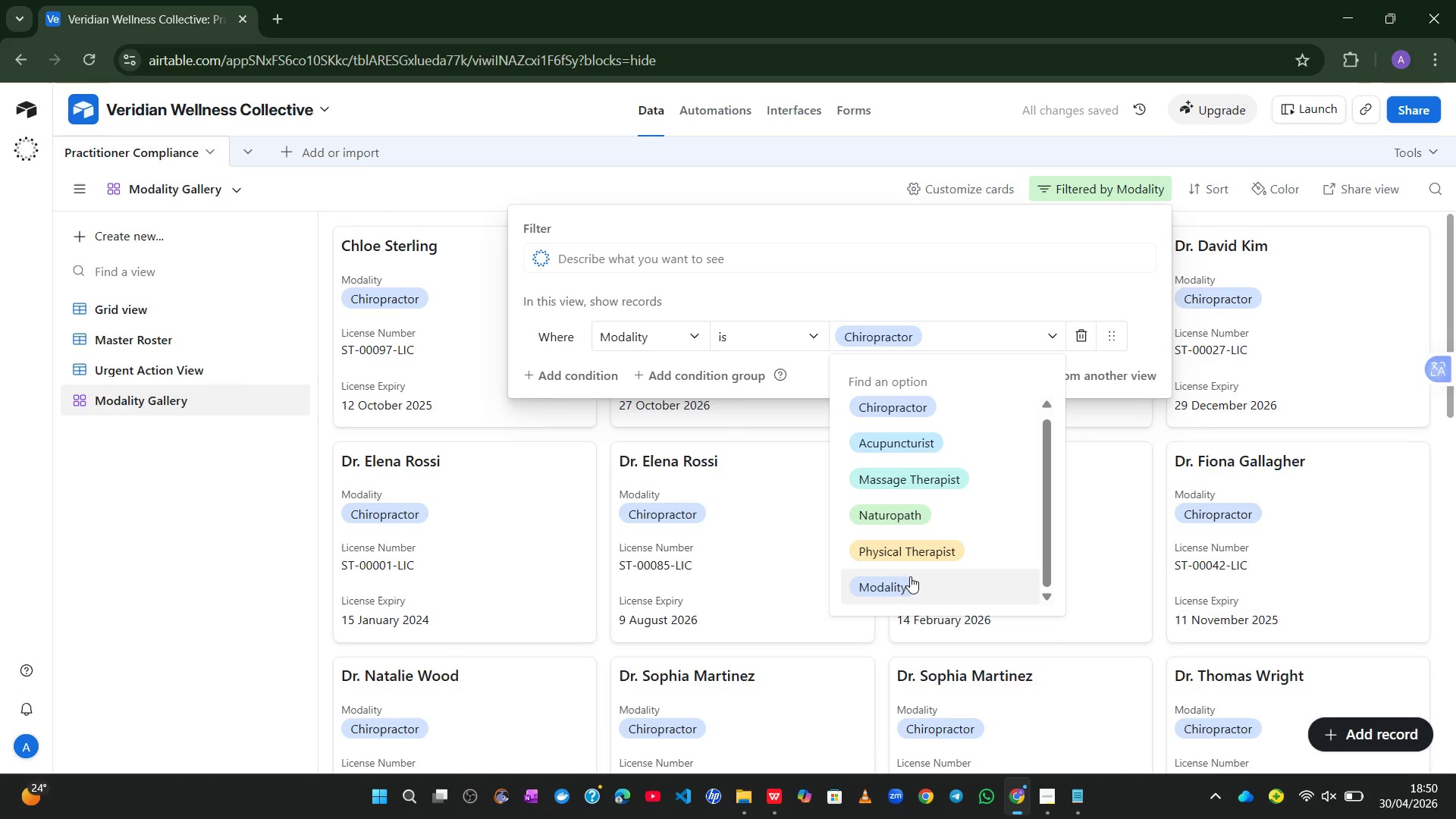 
left_click([906, 582])
 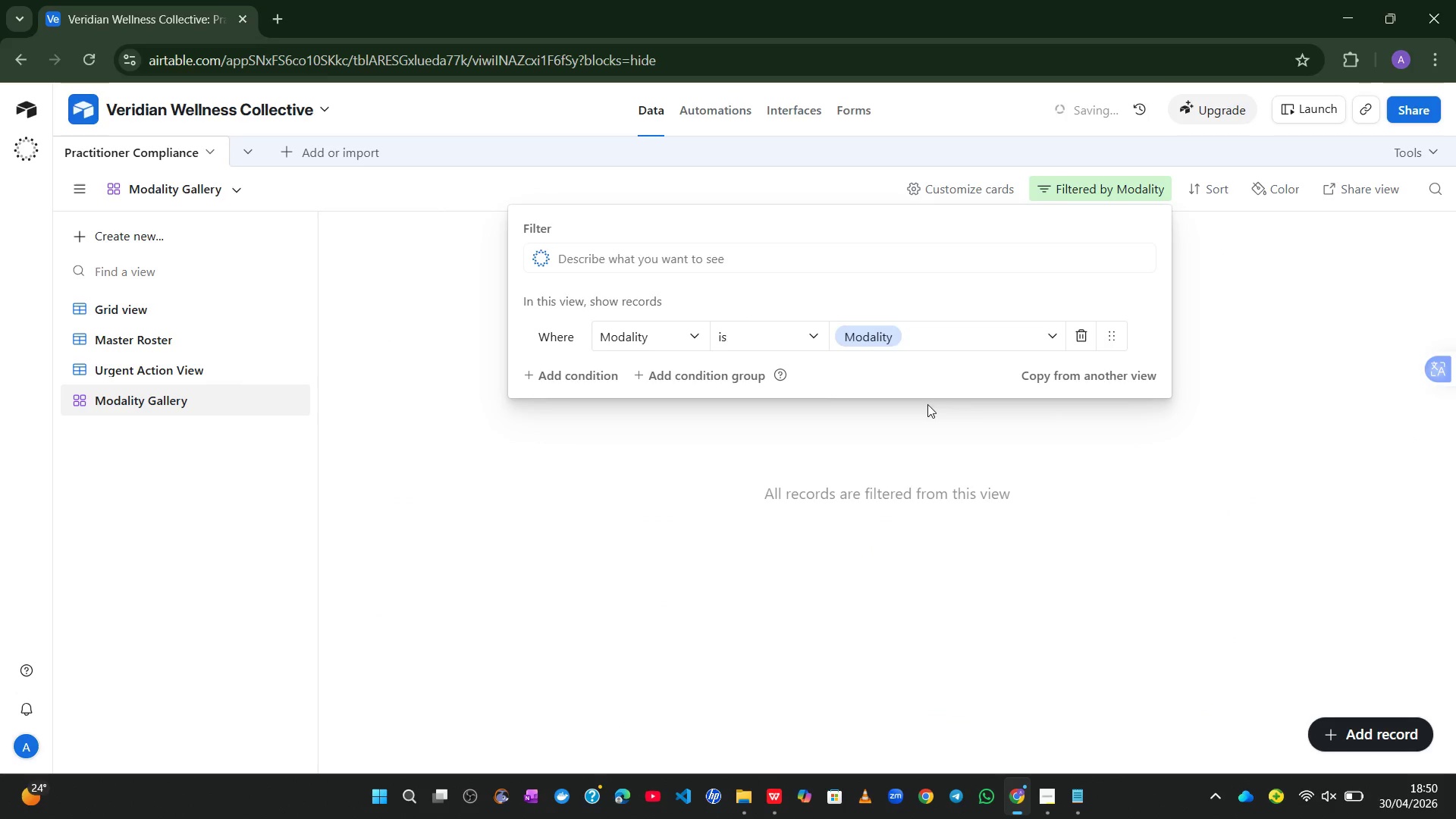 
left_click([979, 329])
 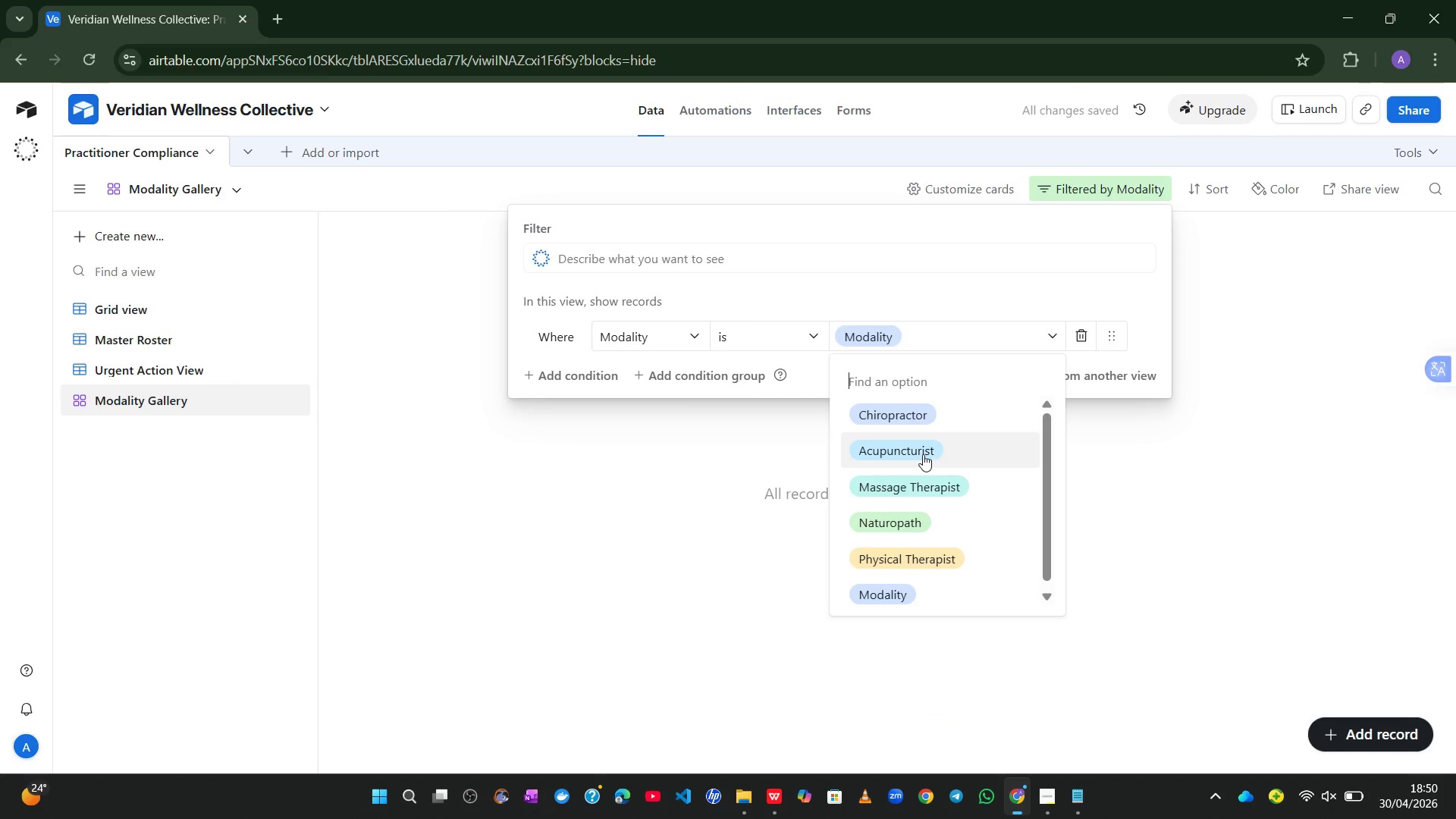 
left_click([921, 453])
 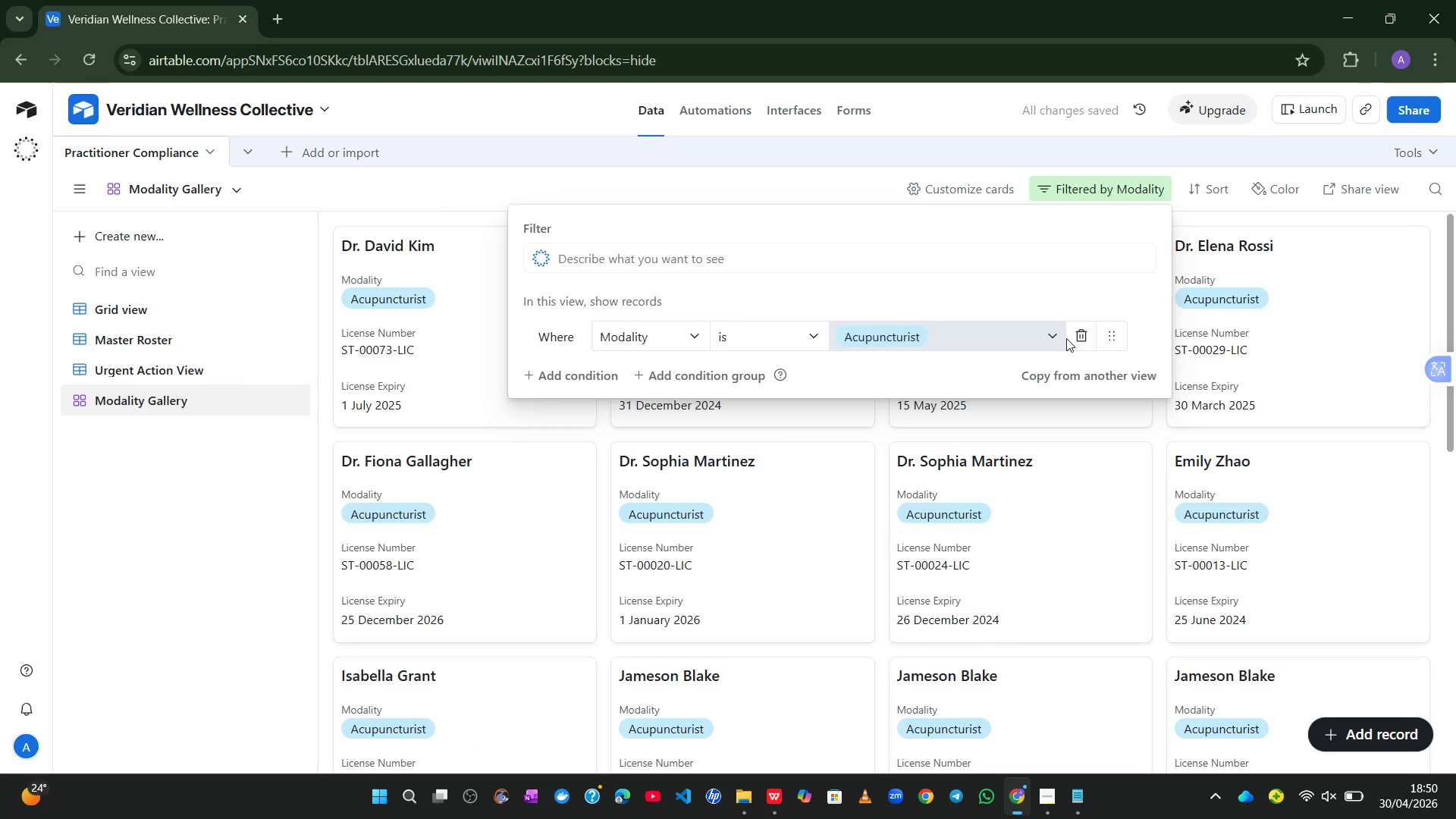 
left_click([1077, 336])